 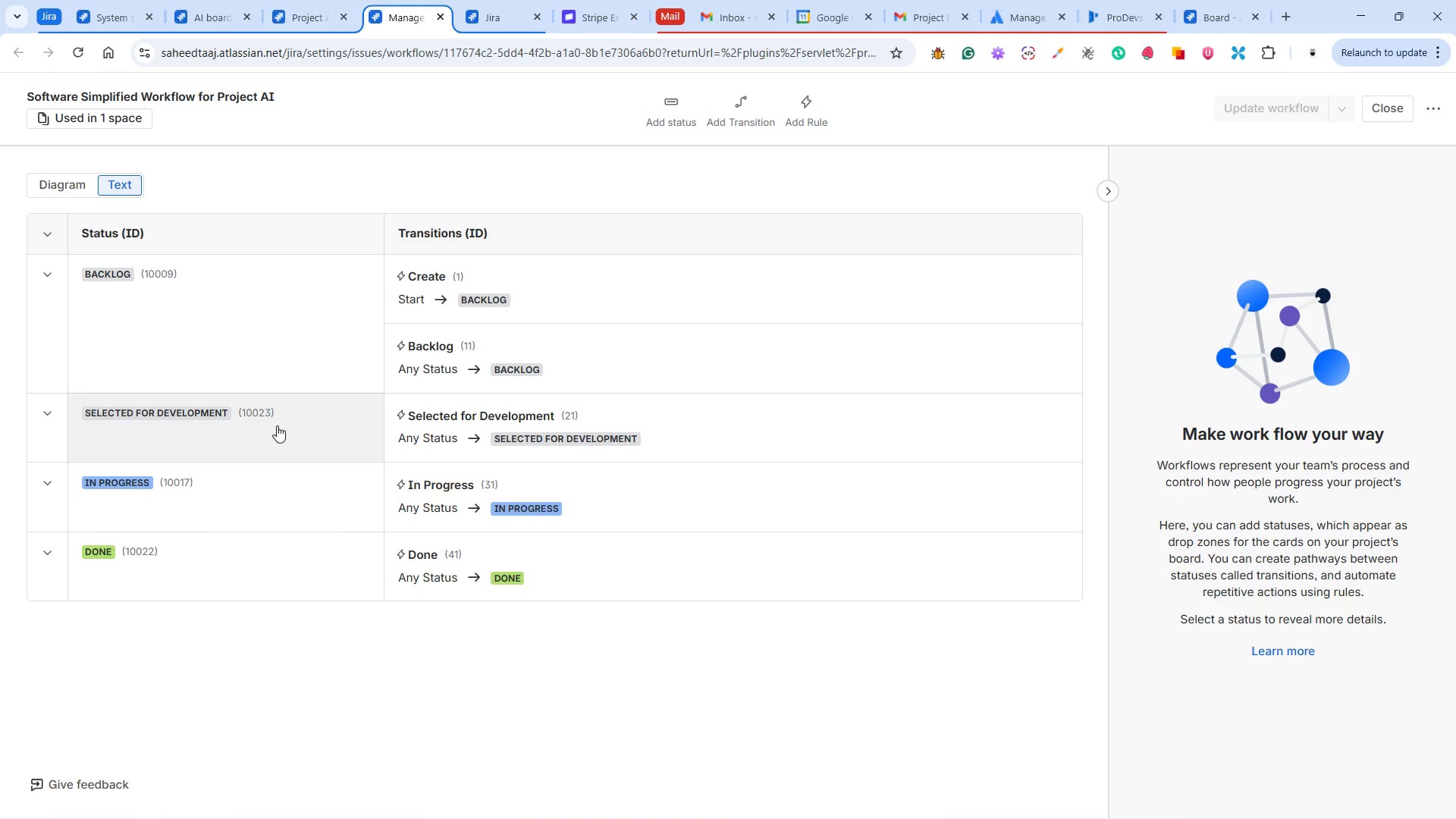 
left_click([1023, 807])
 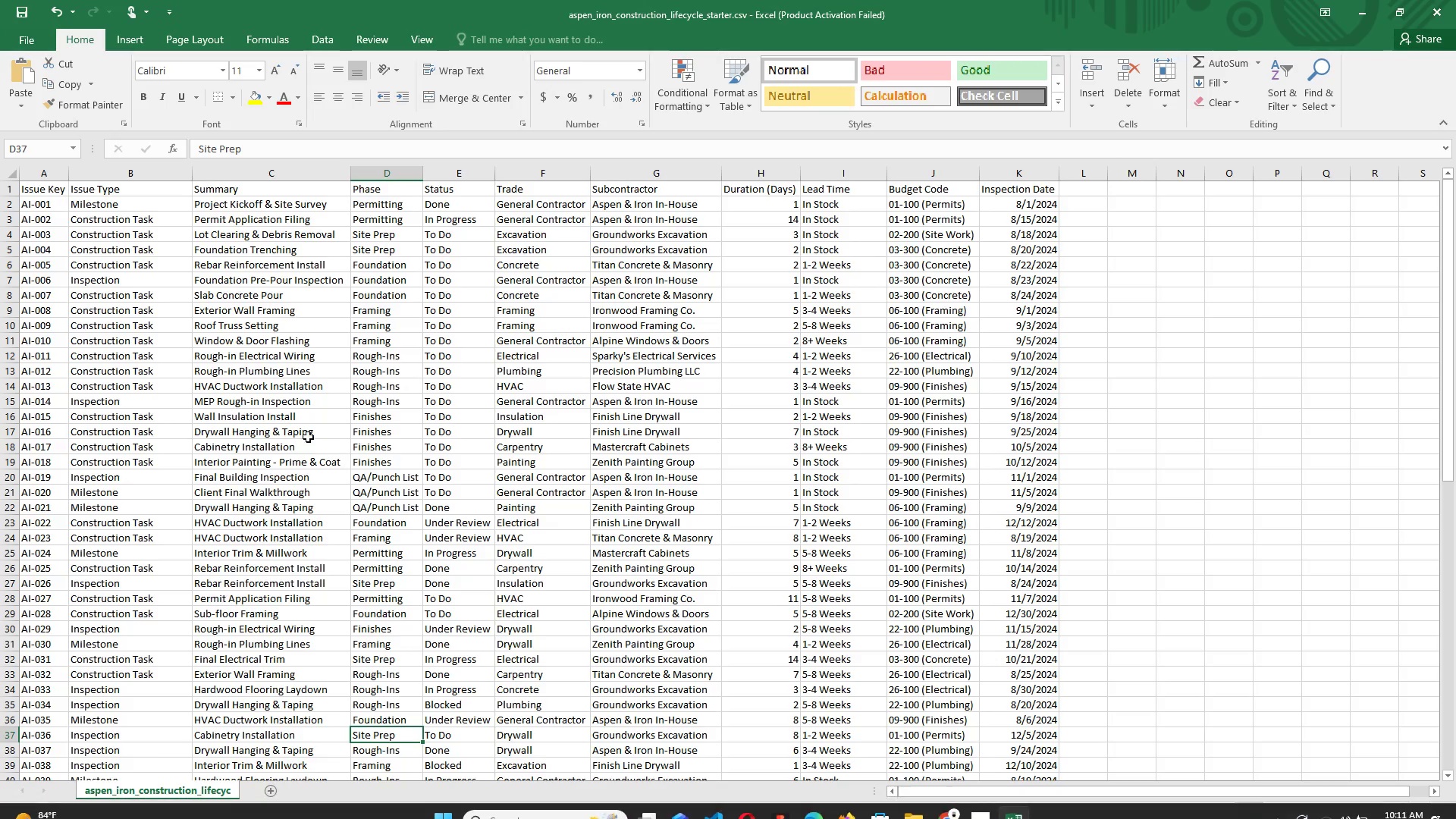 
scroll: coordinate [265, 412], scroll_direction: up, amount: 3.0
 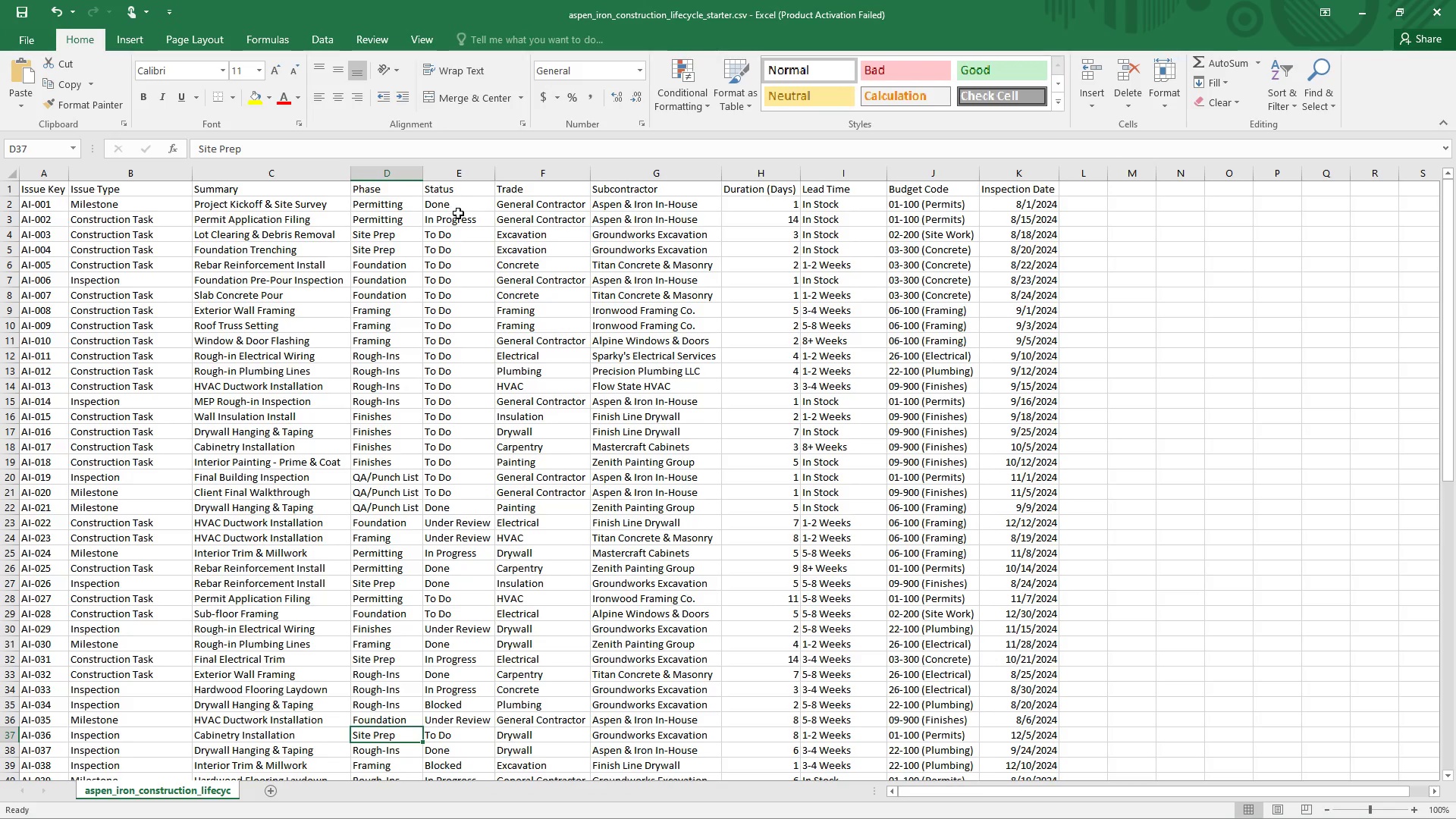 
left_click([458, 219])
 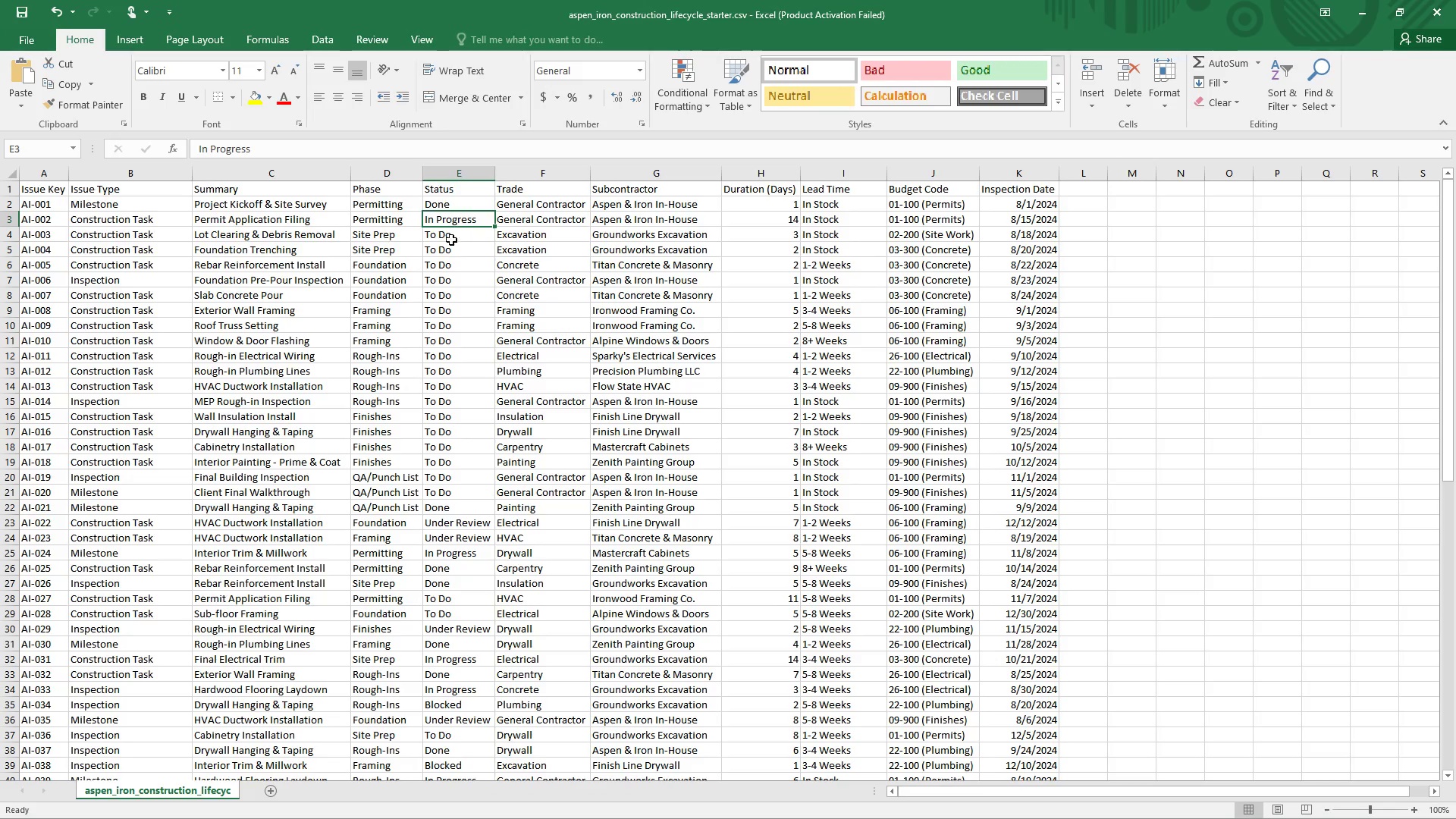 
left_click([451, 240])
 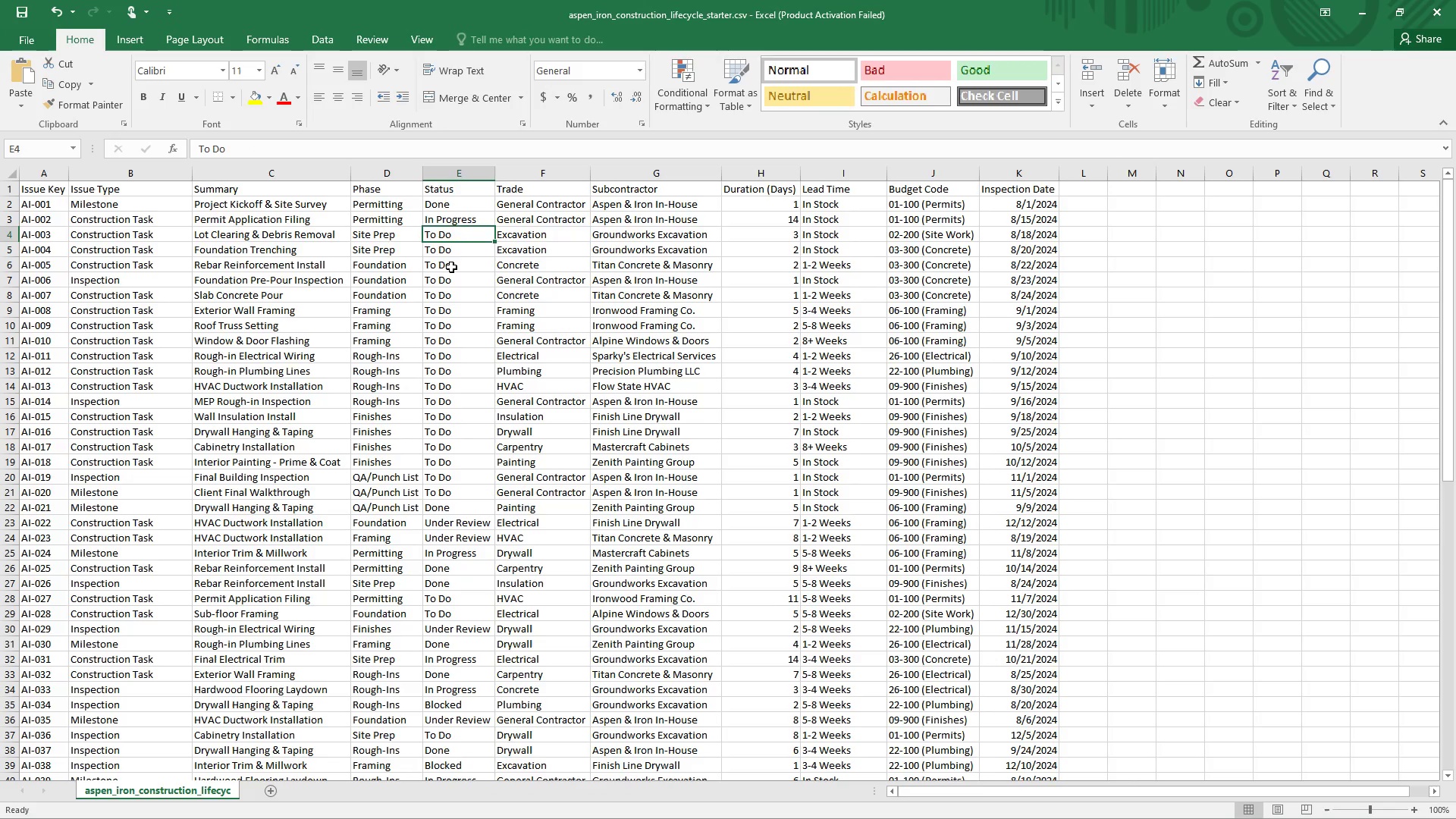 
left_click([451, 267])
 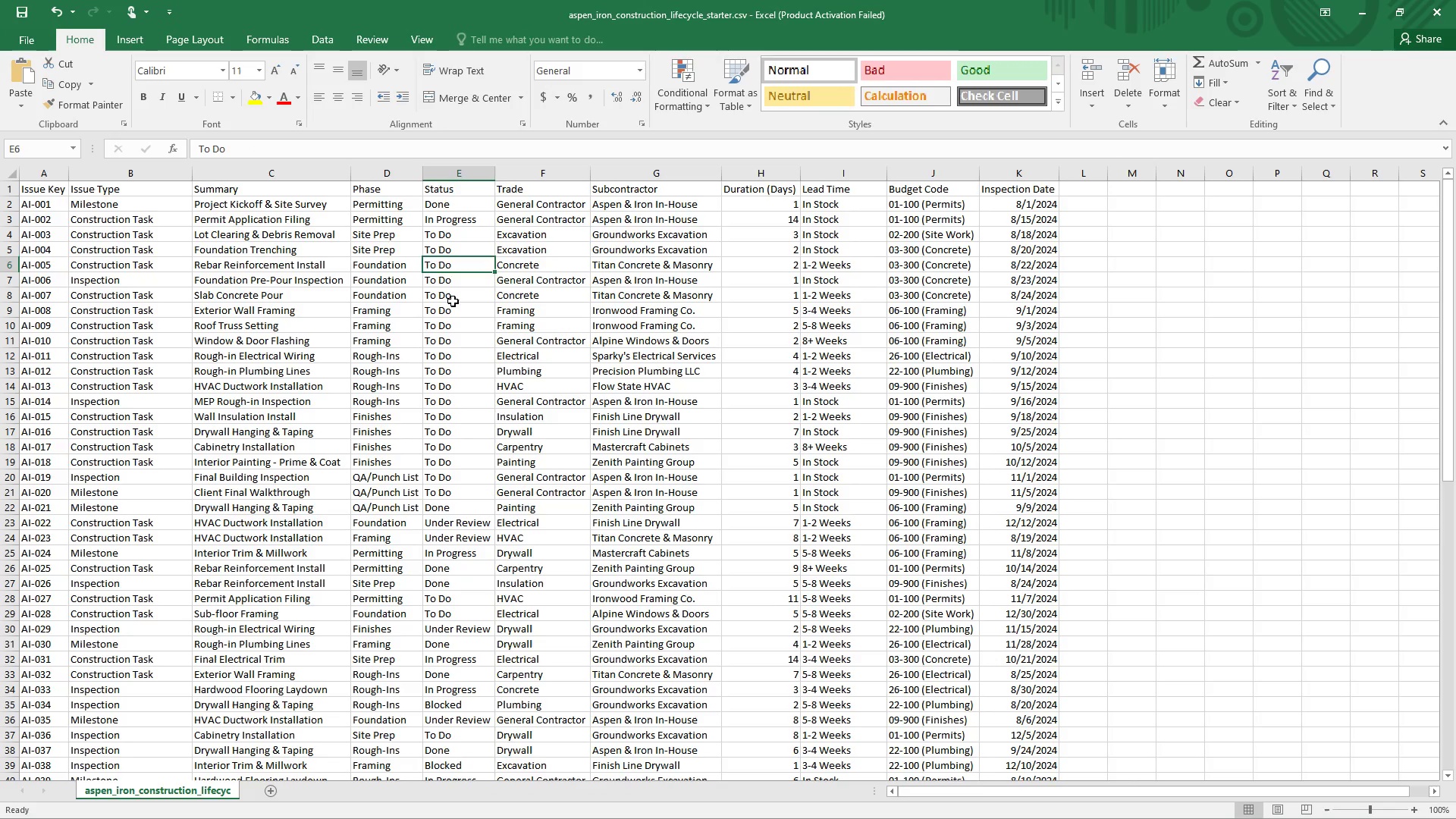 
double_click([453, 301])
 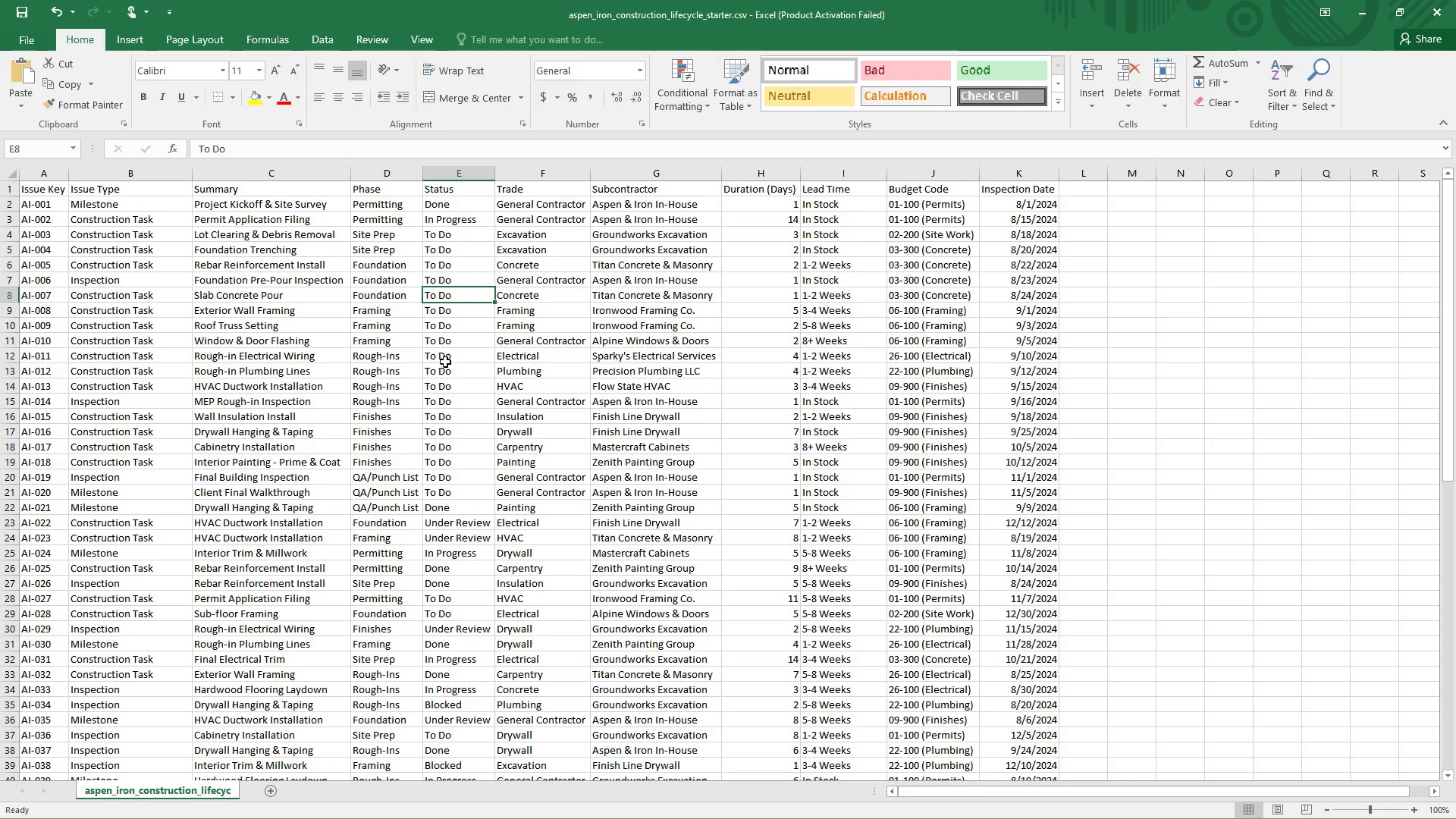 
left_click([445, 362])
 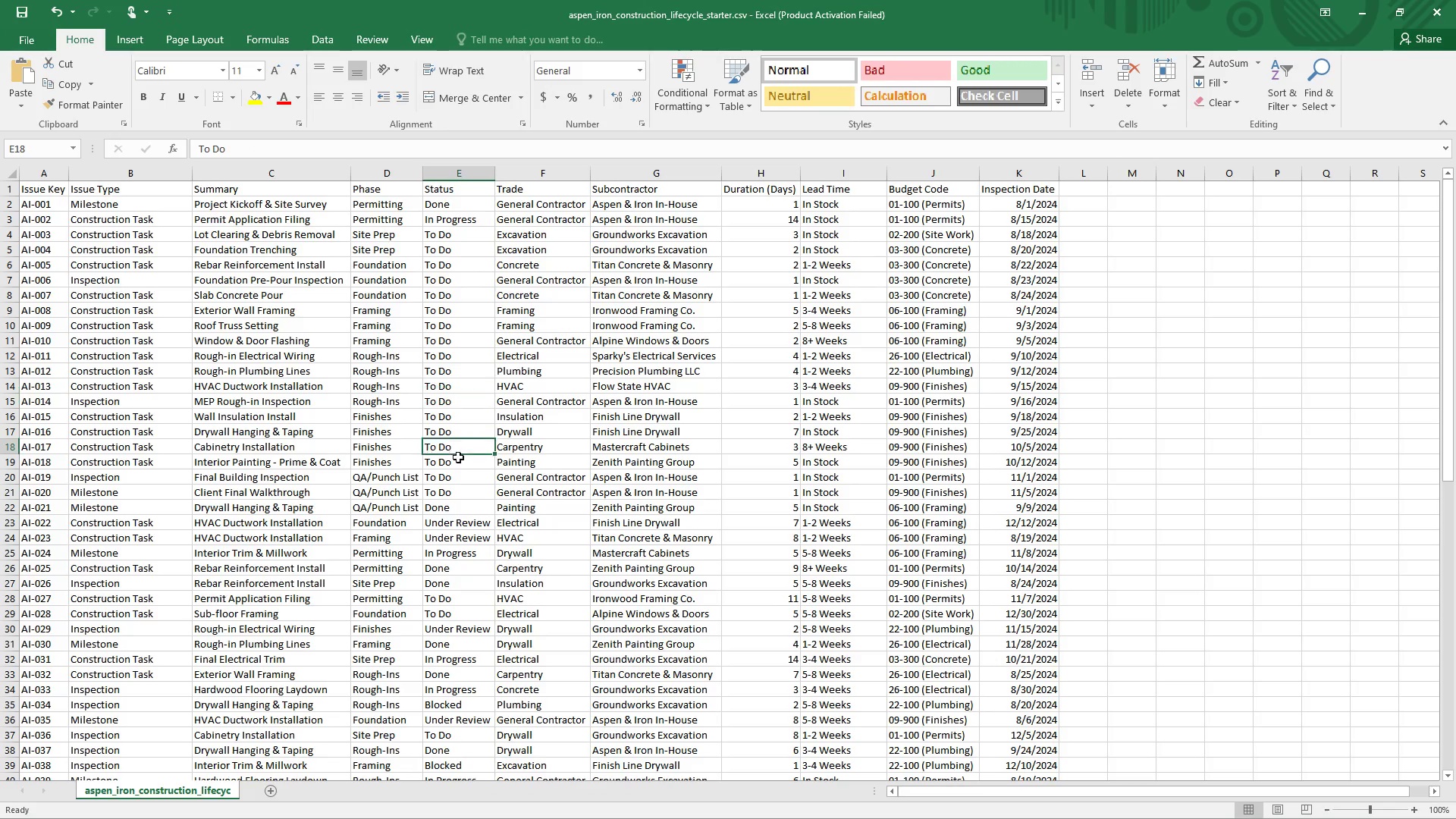 
double_click([453, 479])
 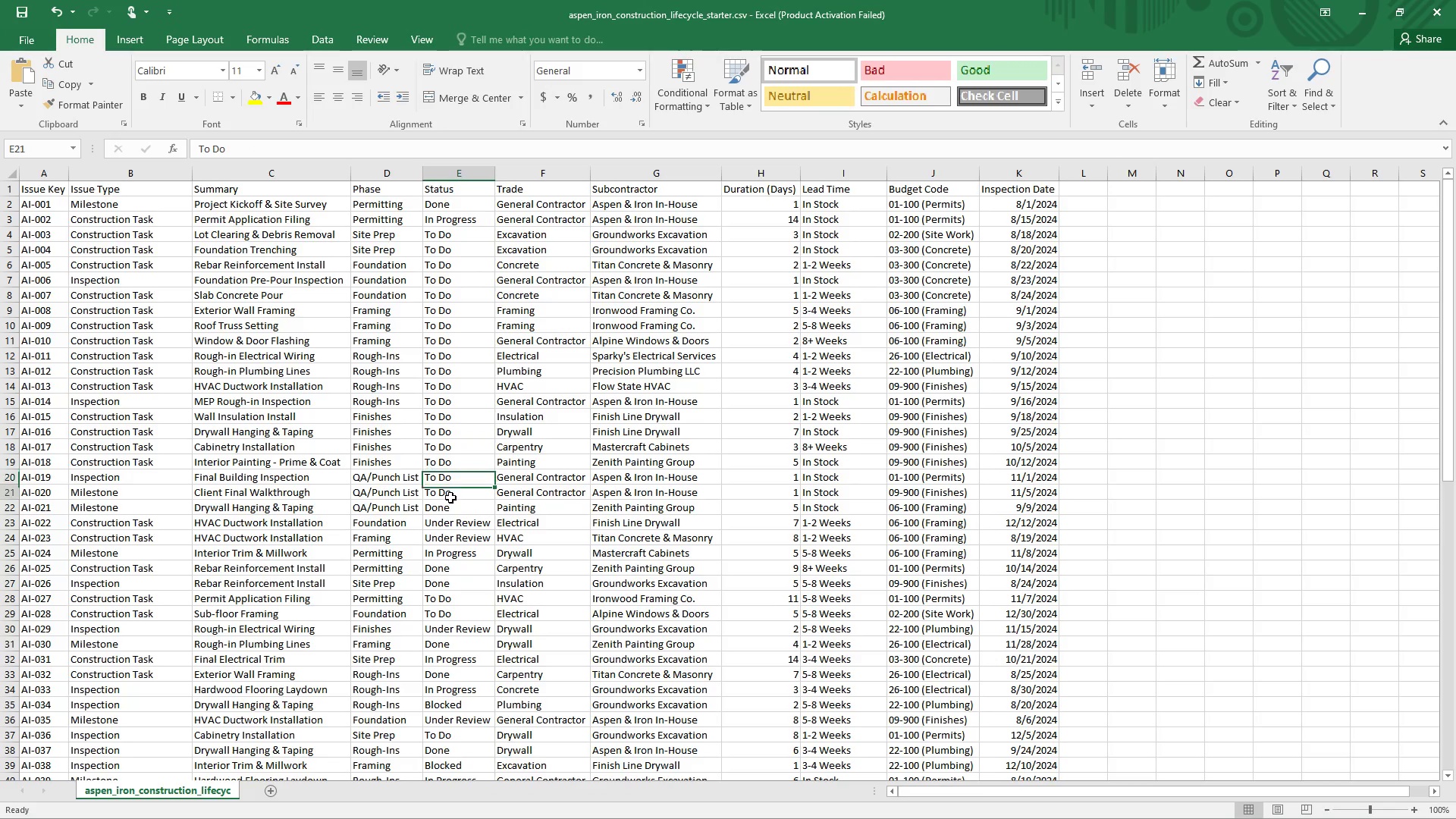 
triple_click([450, 497])
 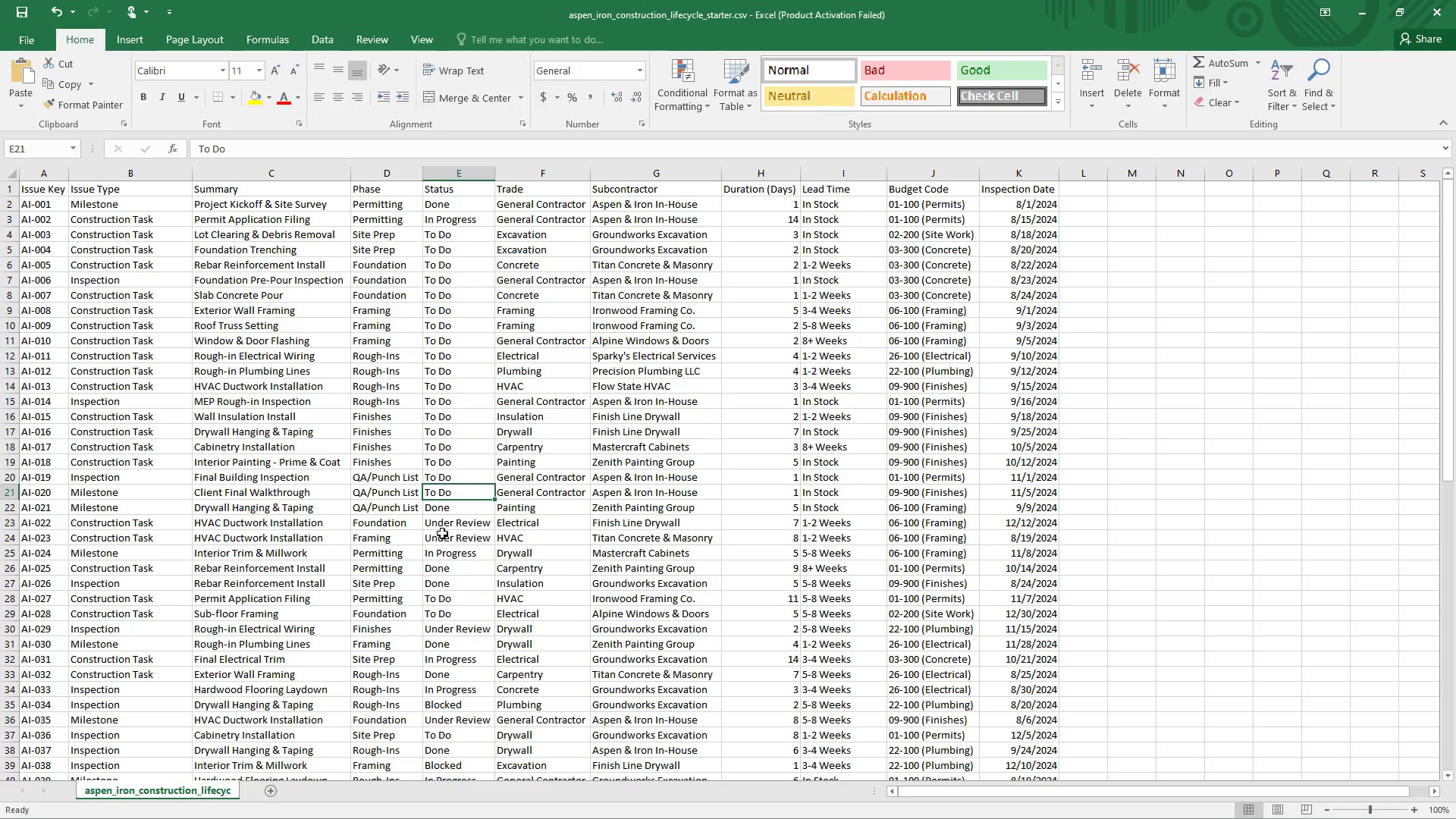 
scroll: coordinate [449, 497], scroll_direction: down, amount: 7.0
 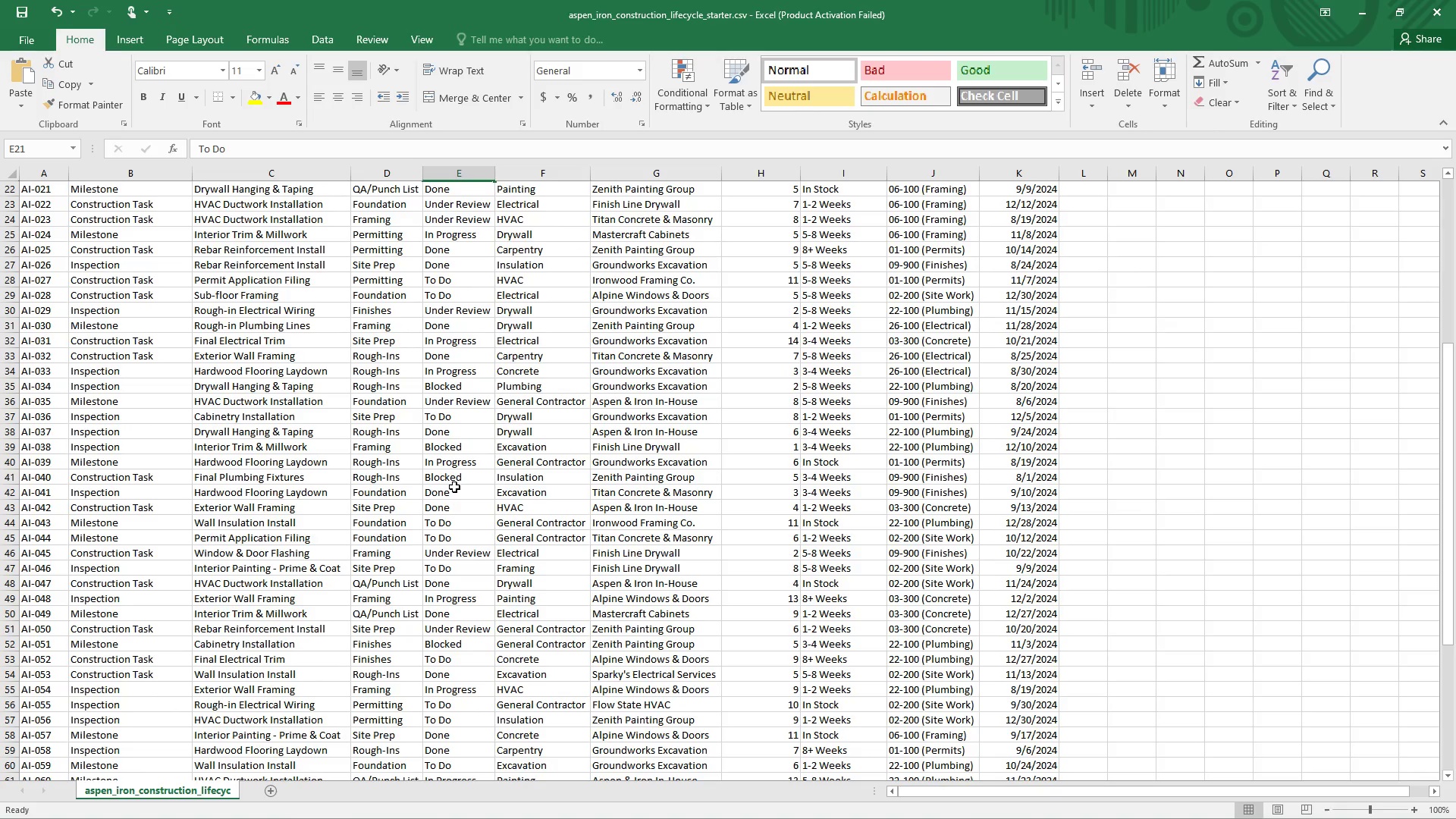 
scroll: coordinate [452, 480], scroll_direction: up, amount: 14.0
 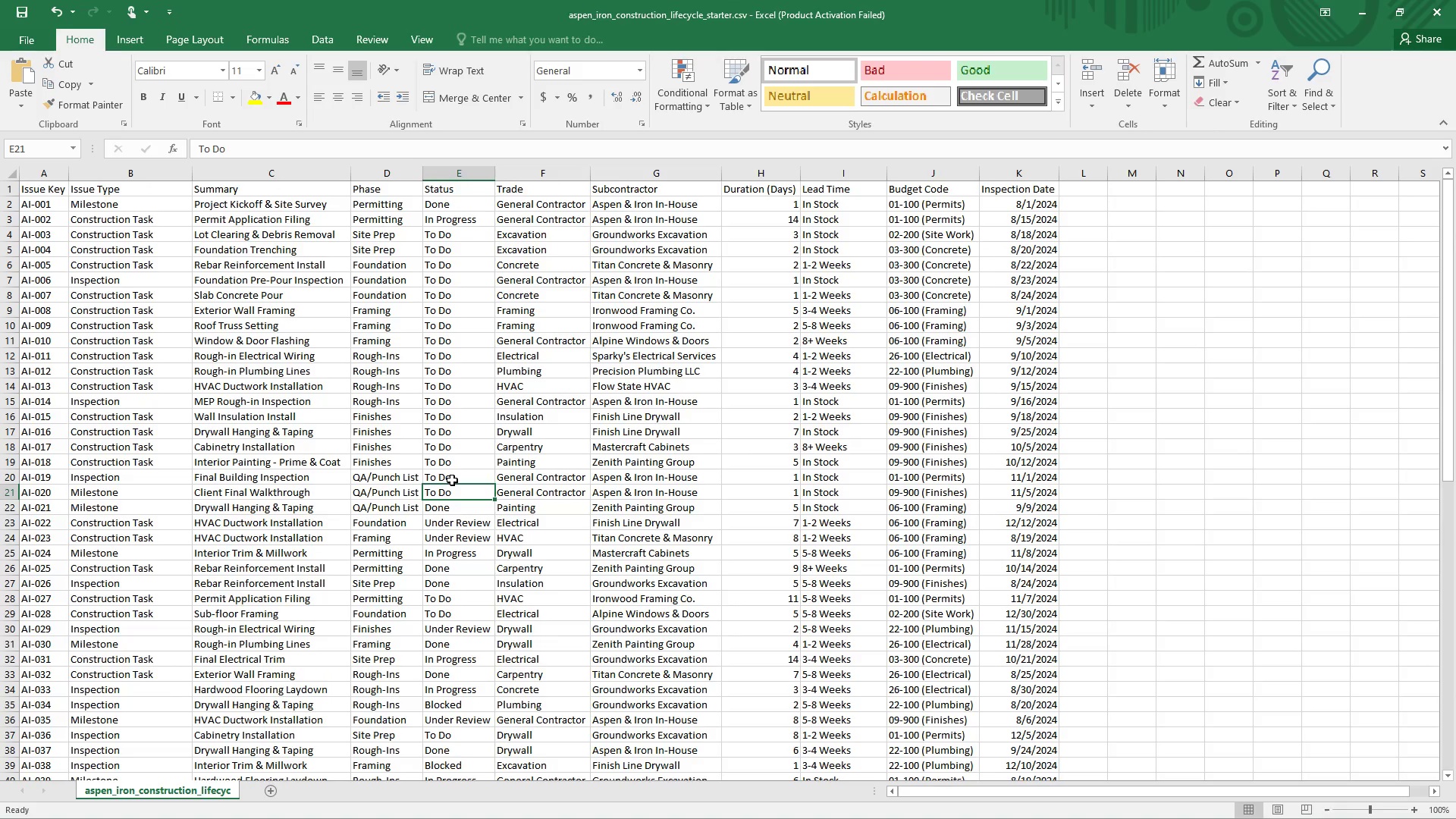 
wait(7.6)
 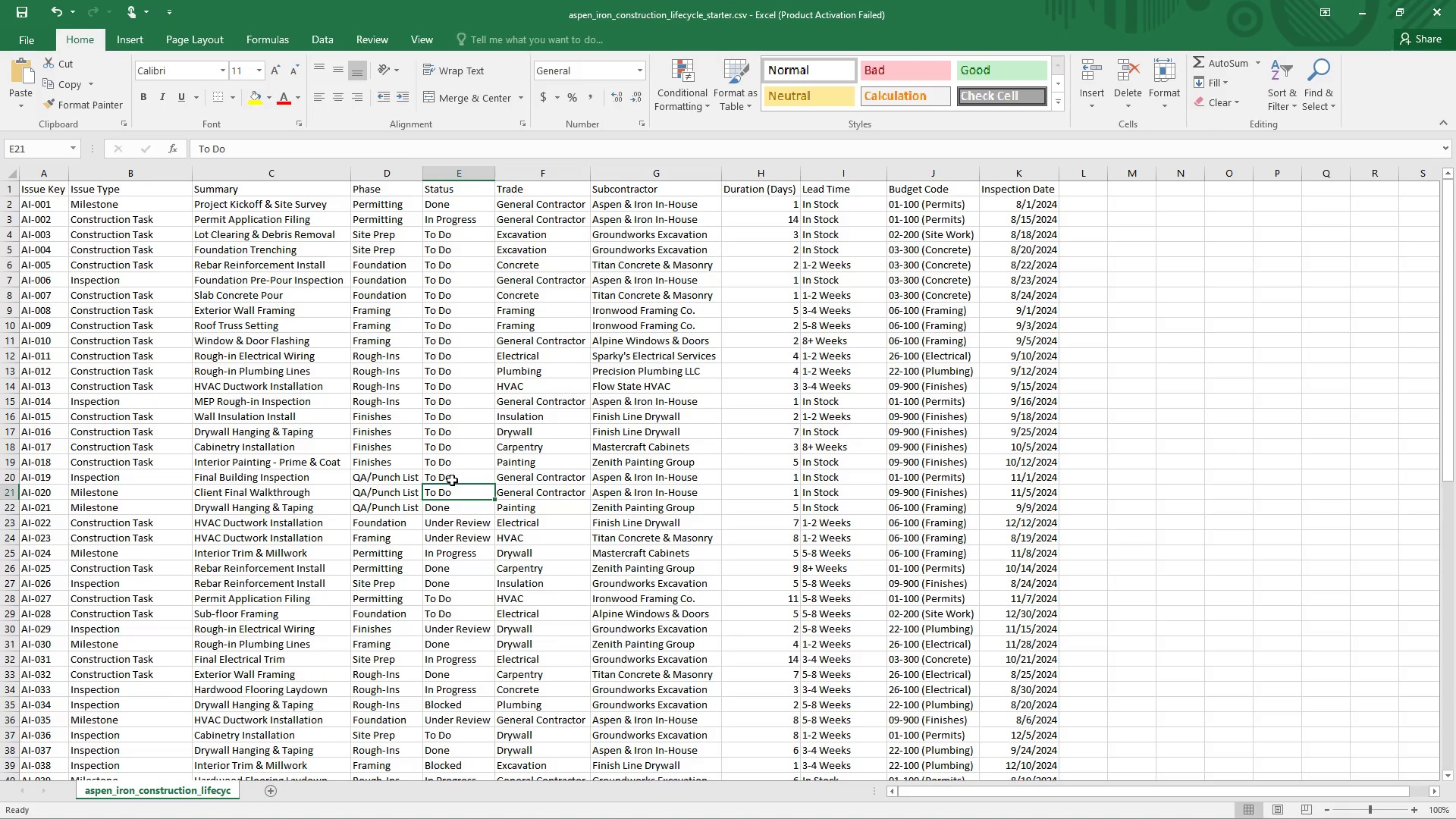 
scroll: coordinate [395, 522], scroll_direction: up, amount: 7.0
 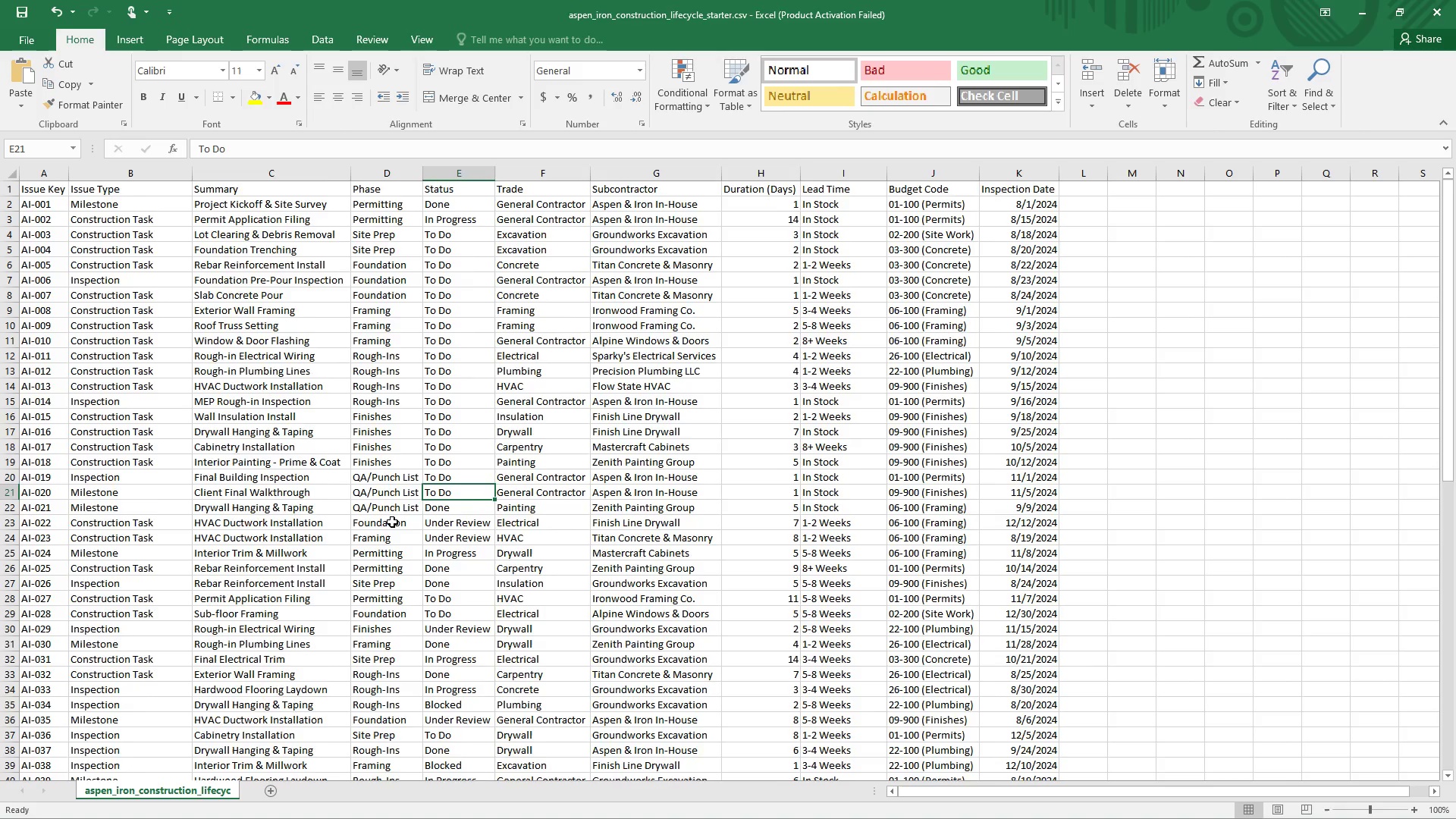 
scroll: coordinate [391, 526], scroll_direction: down, amount: 11.0
 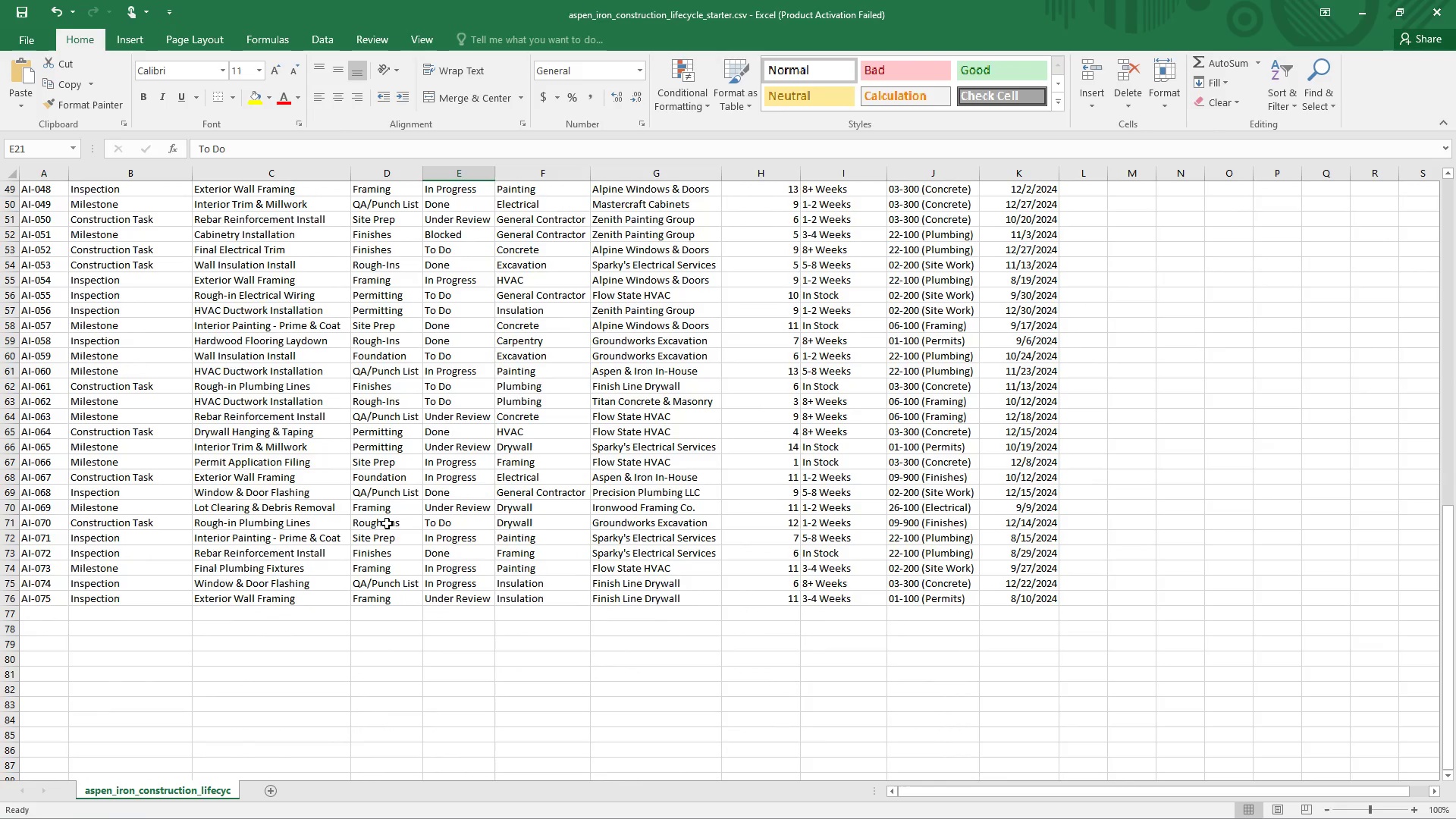 
scroll: coordinate [384, 552], scroll_direction: up, amount: 30.0
 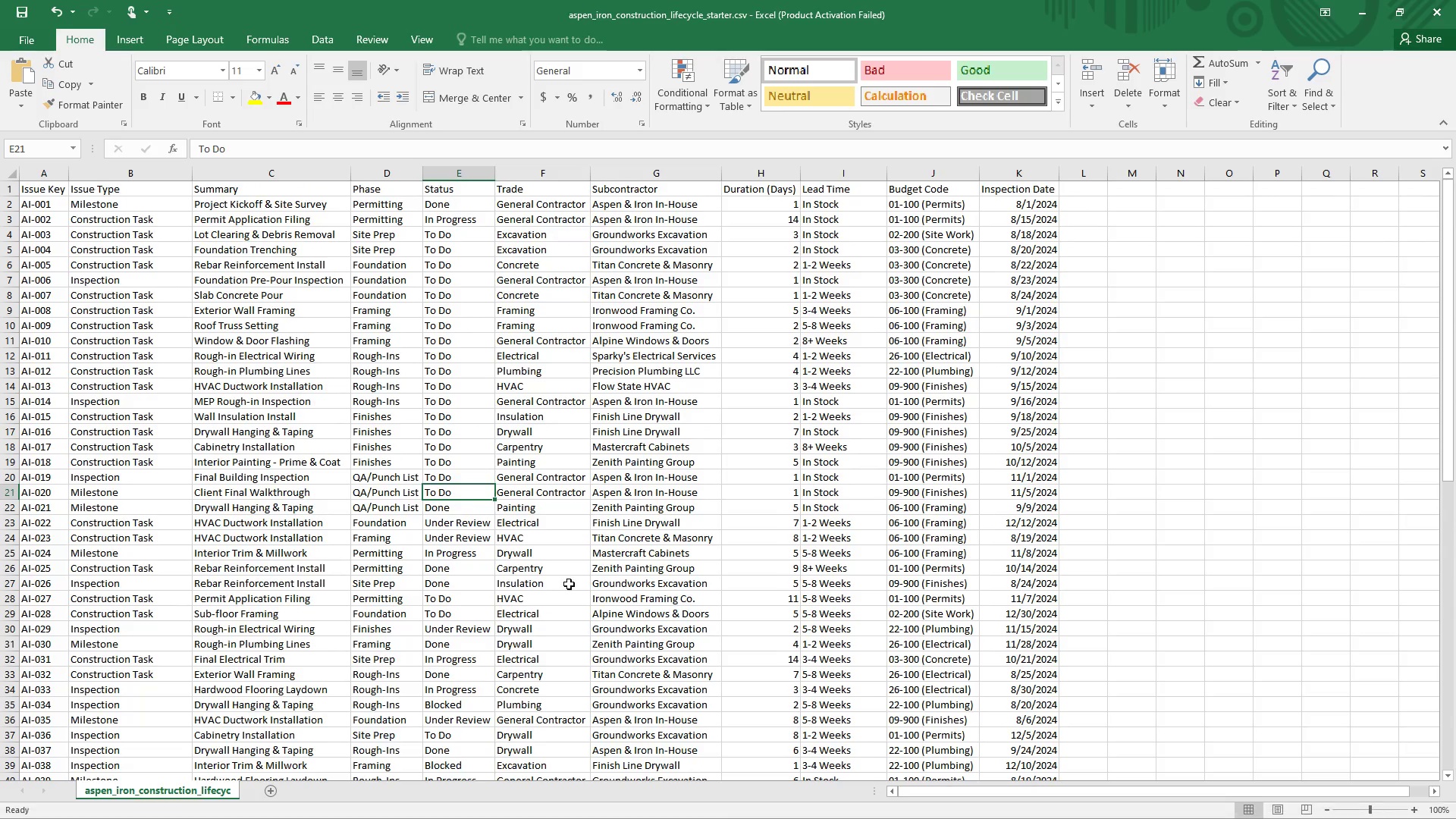 
left_click([1360, 17])
 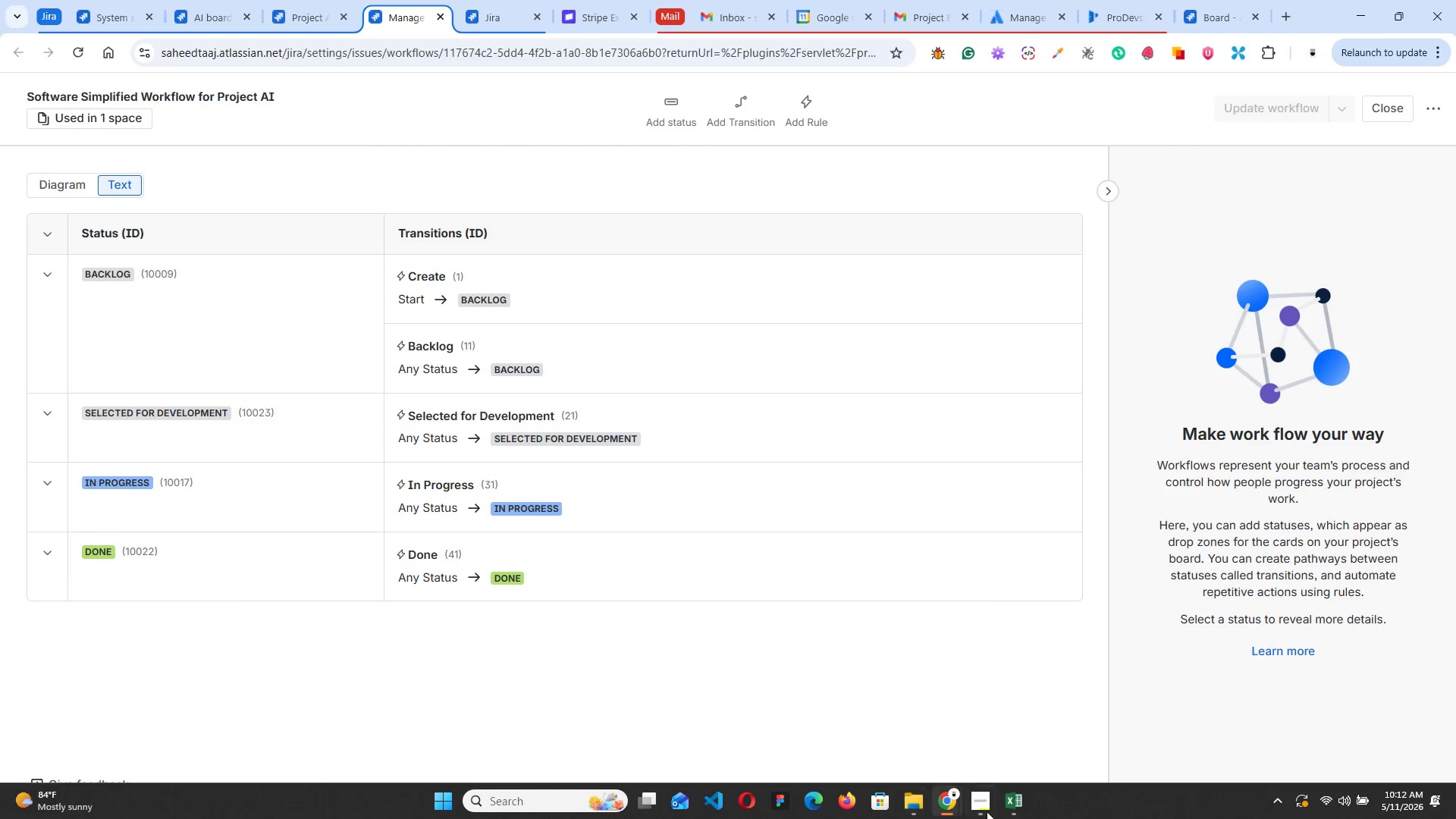 
left_click([971, 805])